 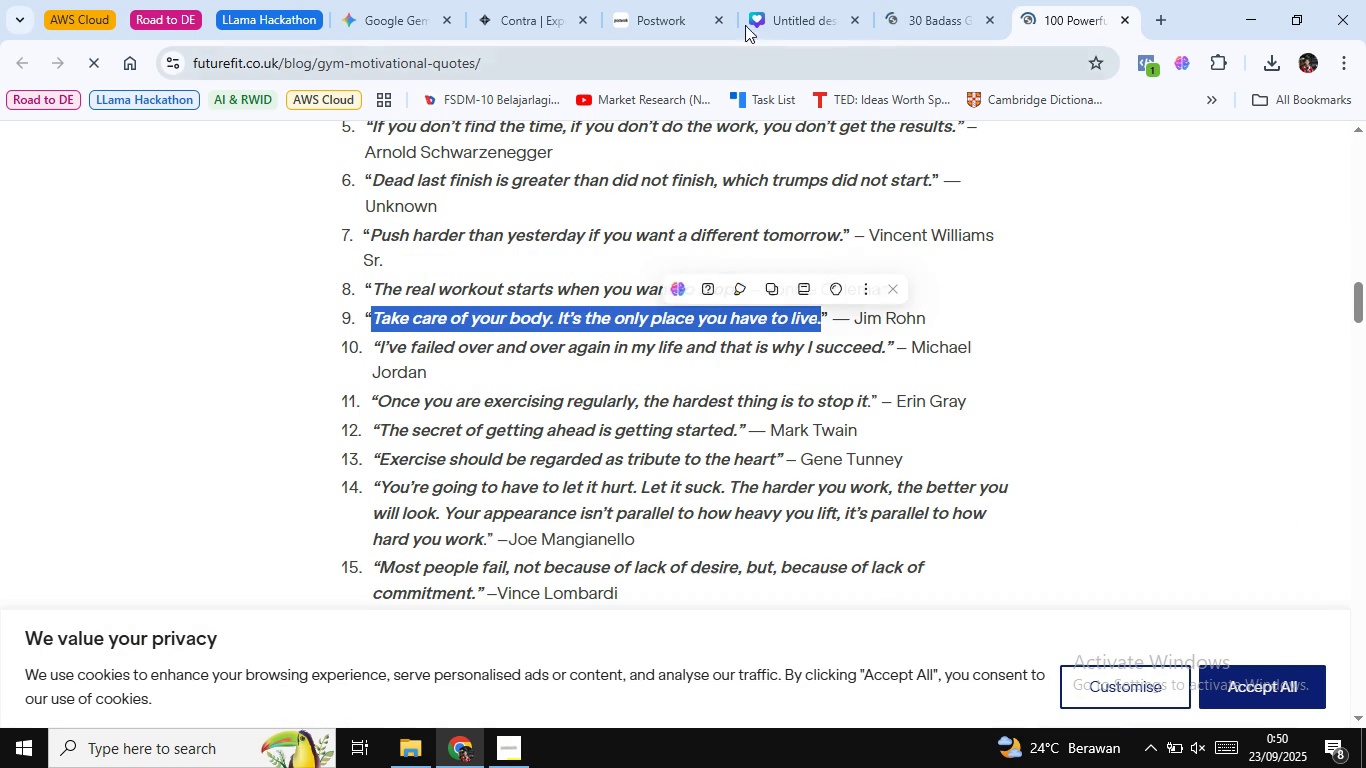 
left_click([763, 0])
 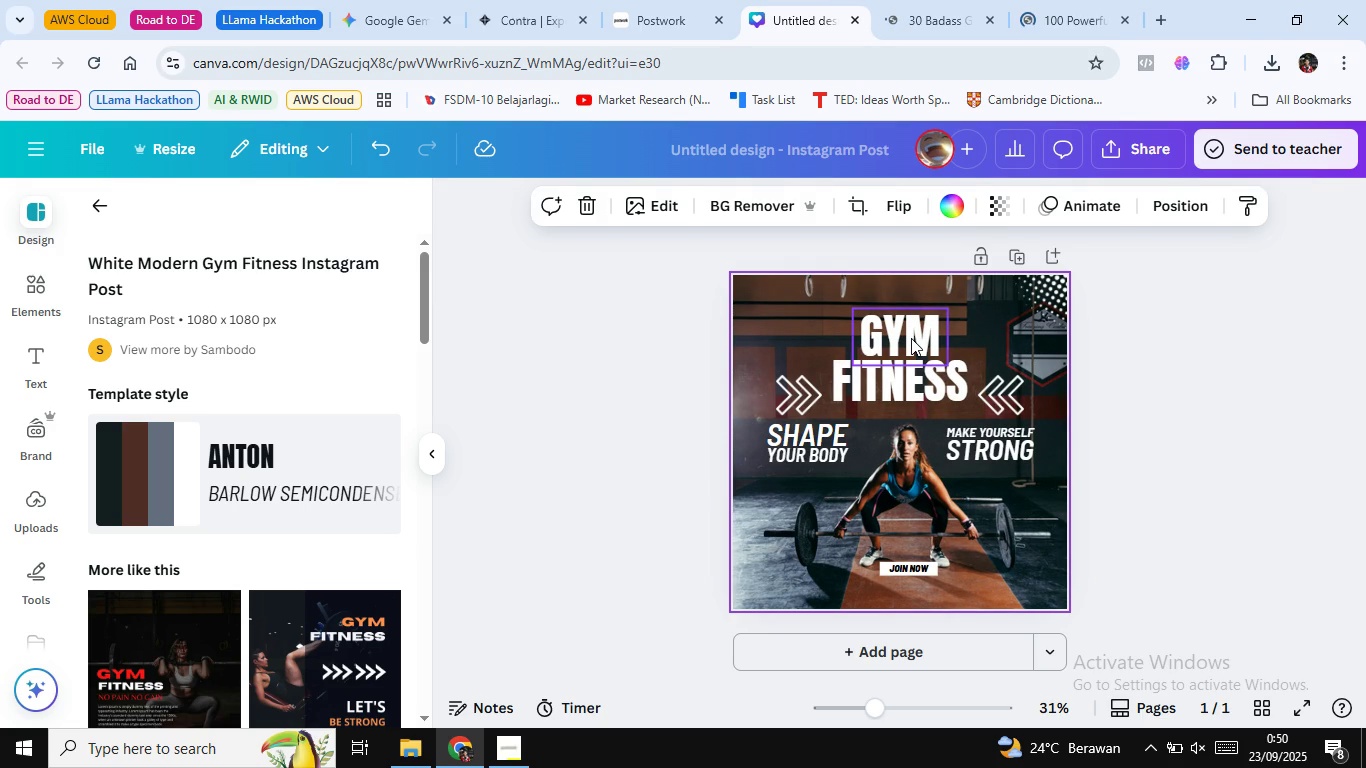 
double_click([911, 338])
 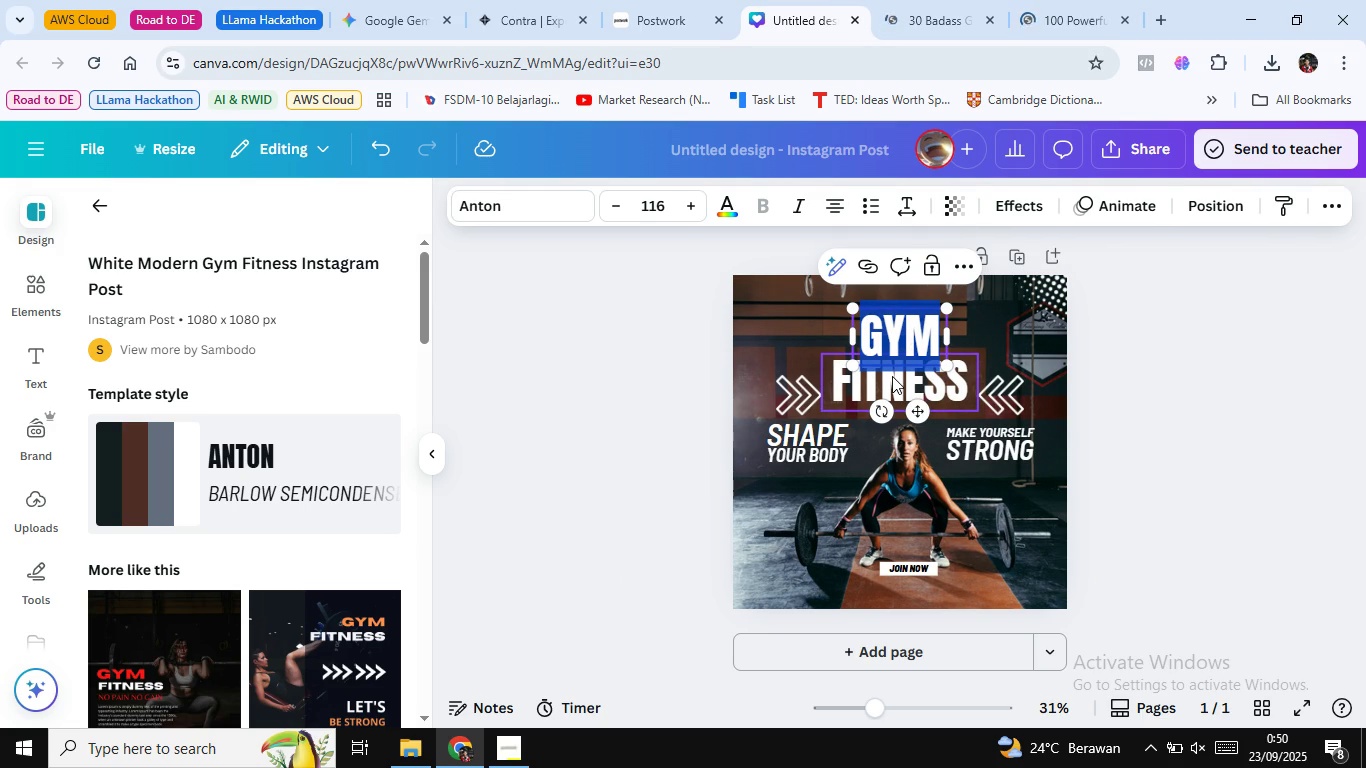 
scroll: coordinate [173, 581], scroll_direction: down, amount: 3.0
 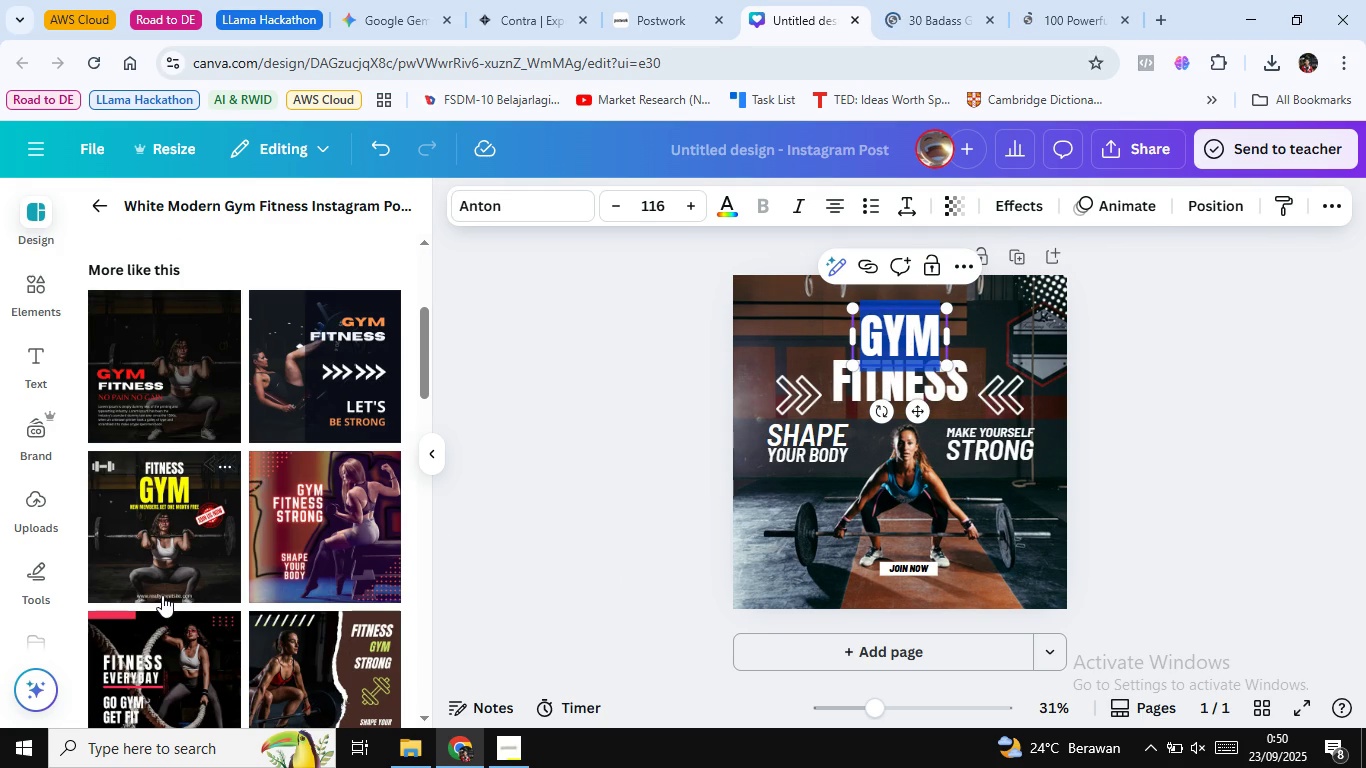 
mouse_move([150, 598])
 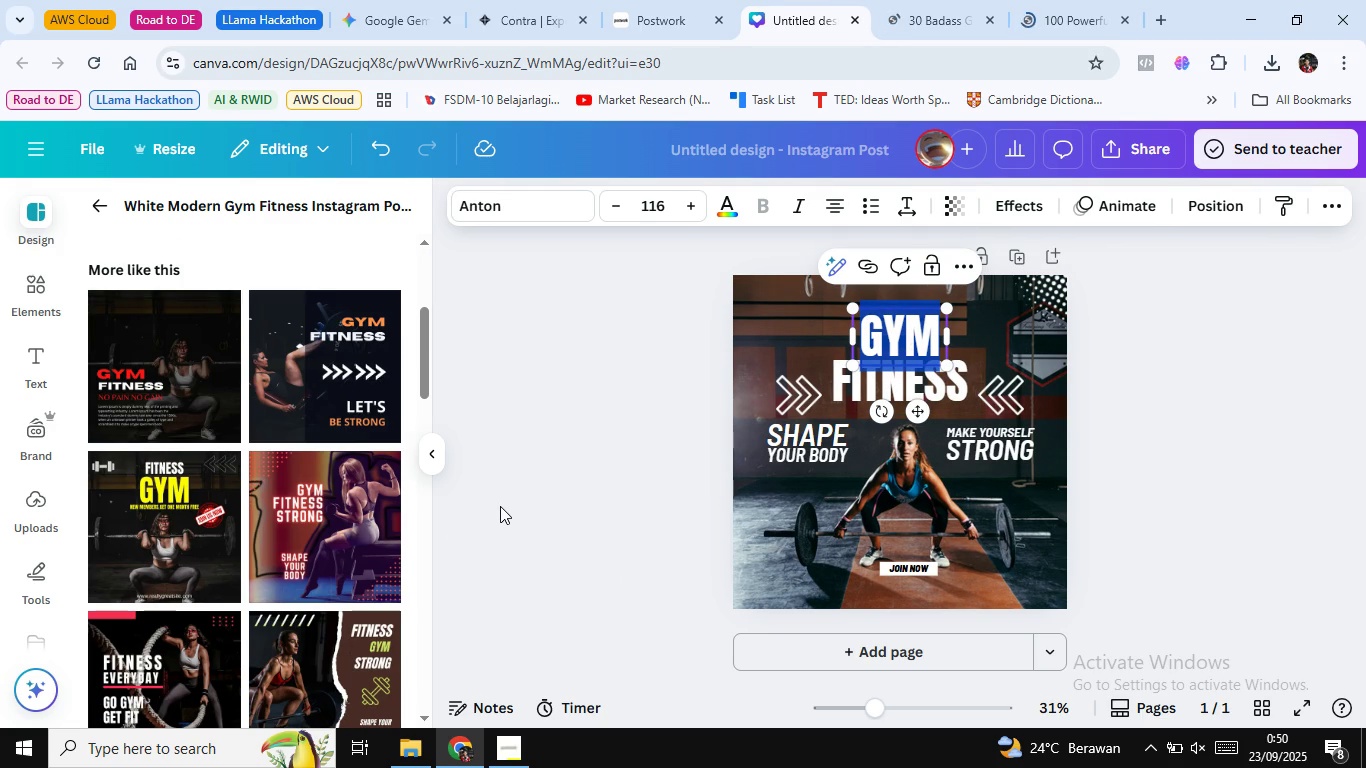 
left_click([500, 506])
 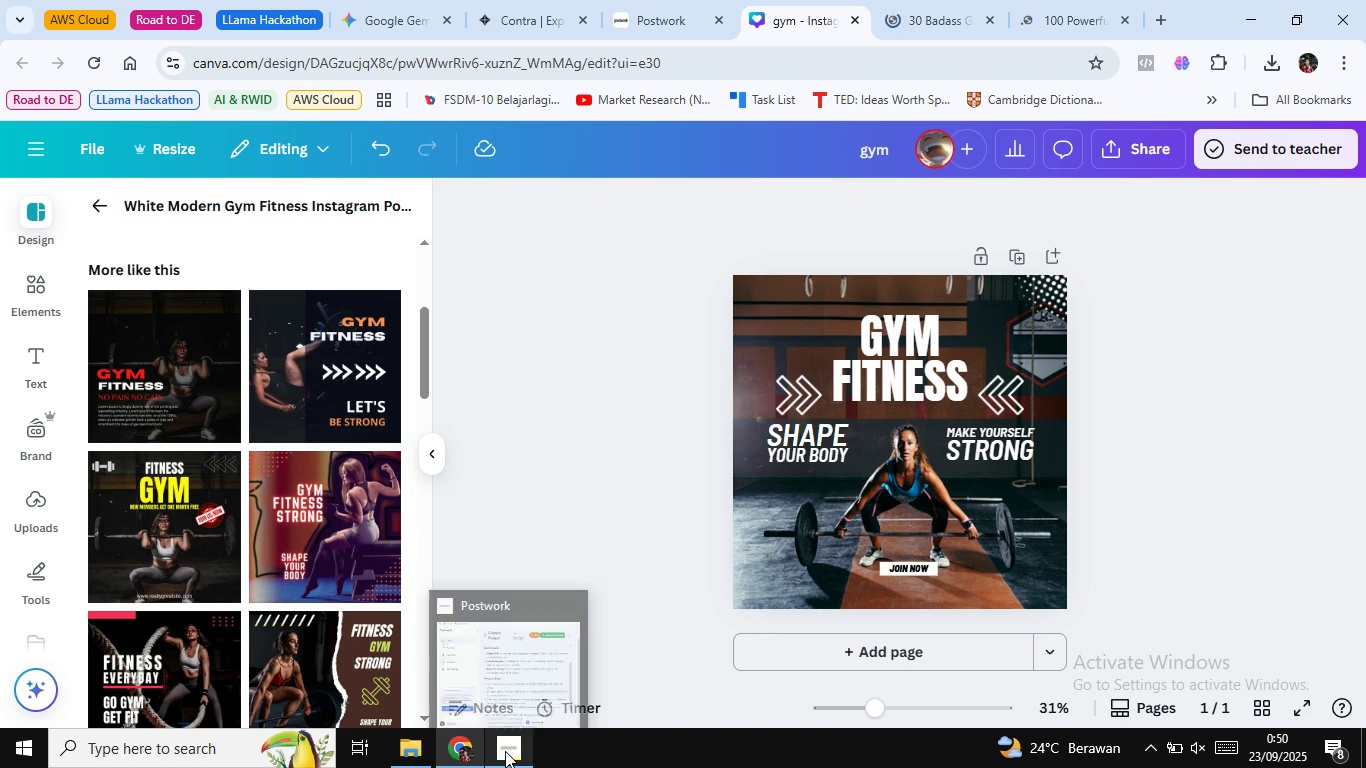 
left_click([505, 745])